 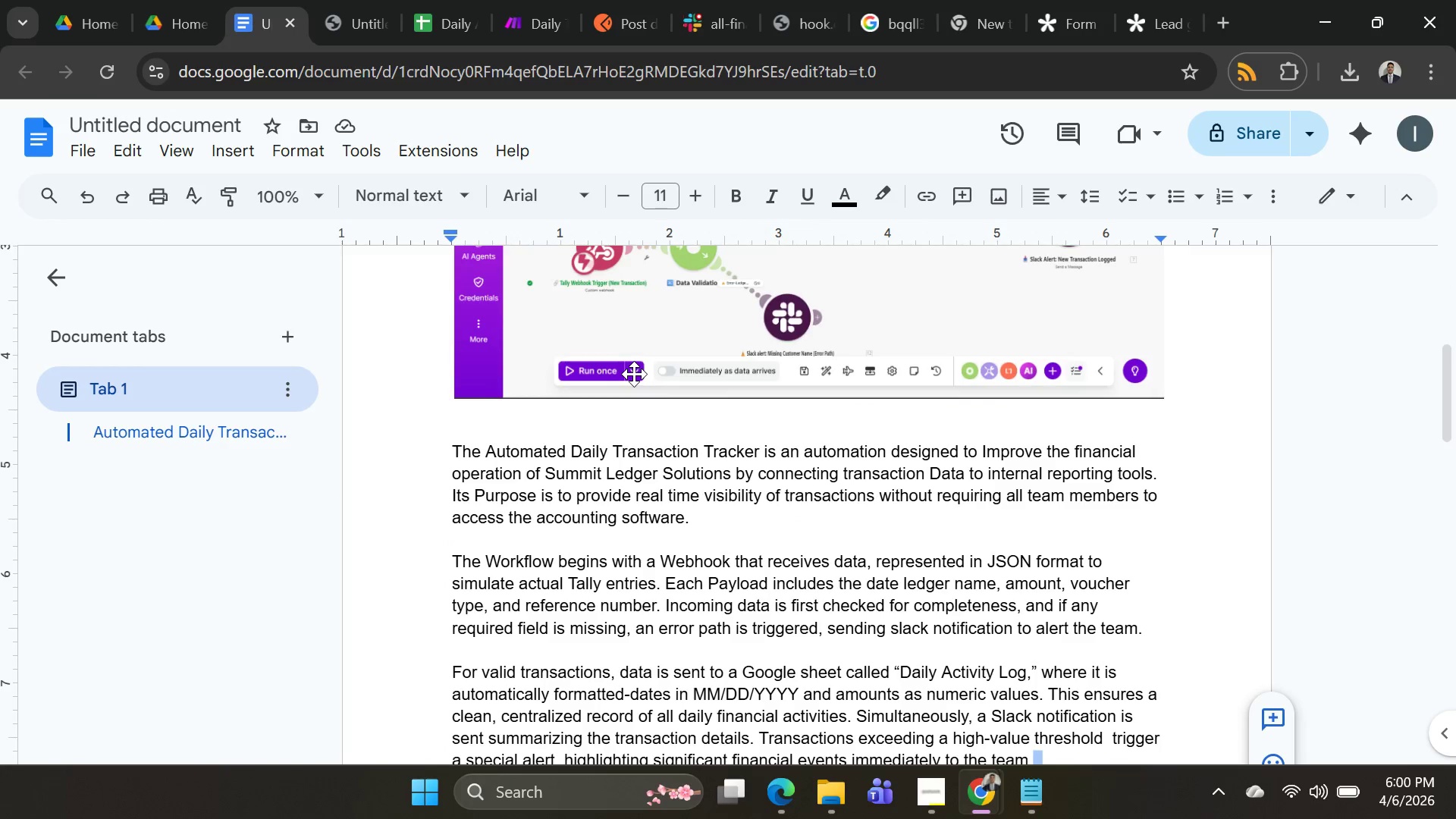 
scroll: coordinate [634, 374], scroll_direction: up, amount: 1.0
 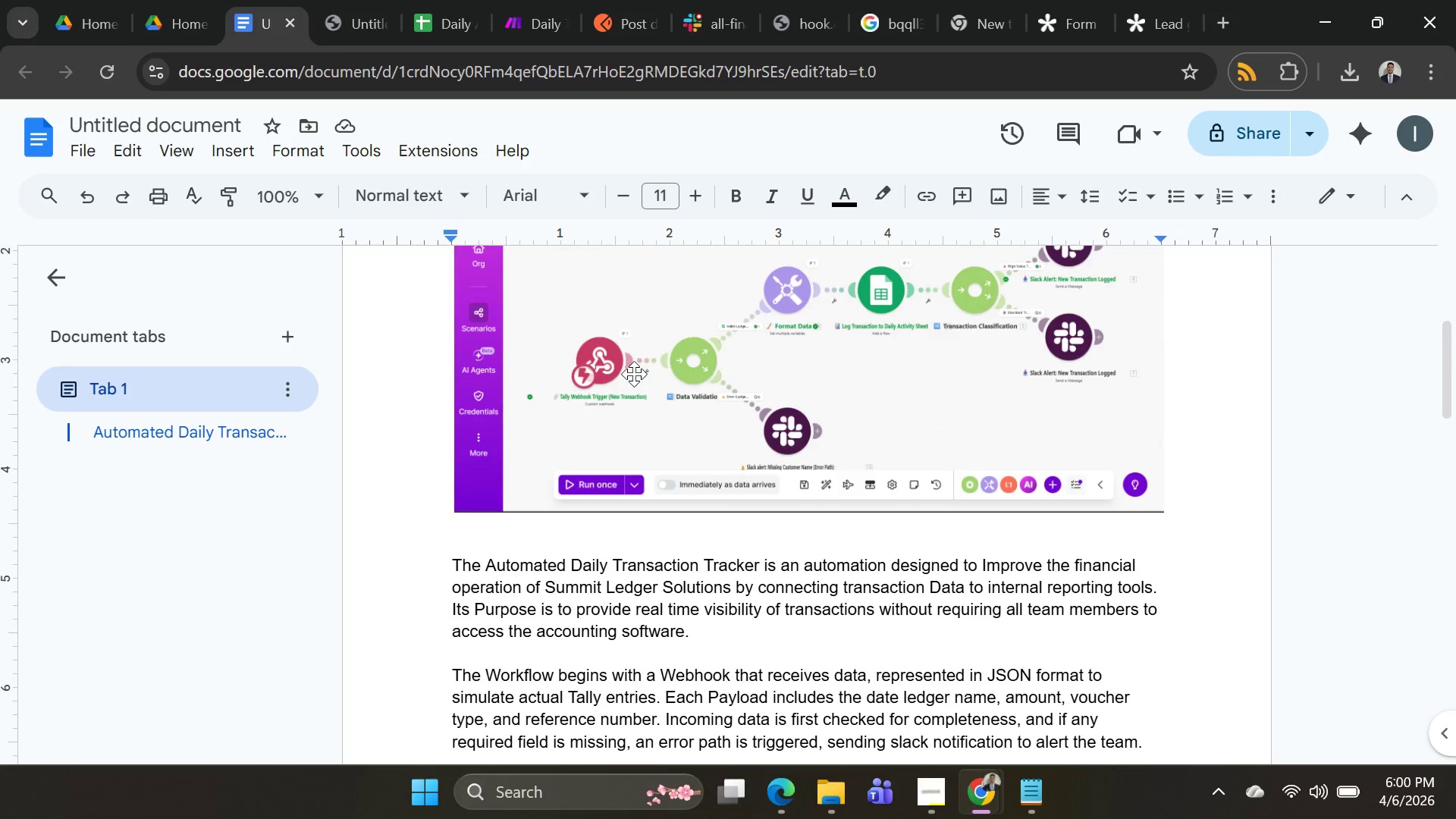 
scroll: coordinate [634, 374], scroll_direction: down, amount: 3.0
 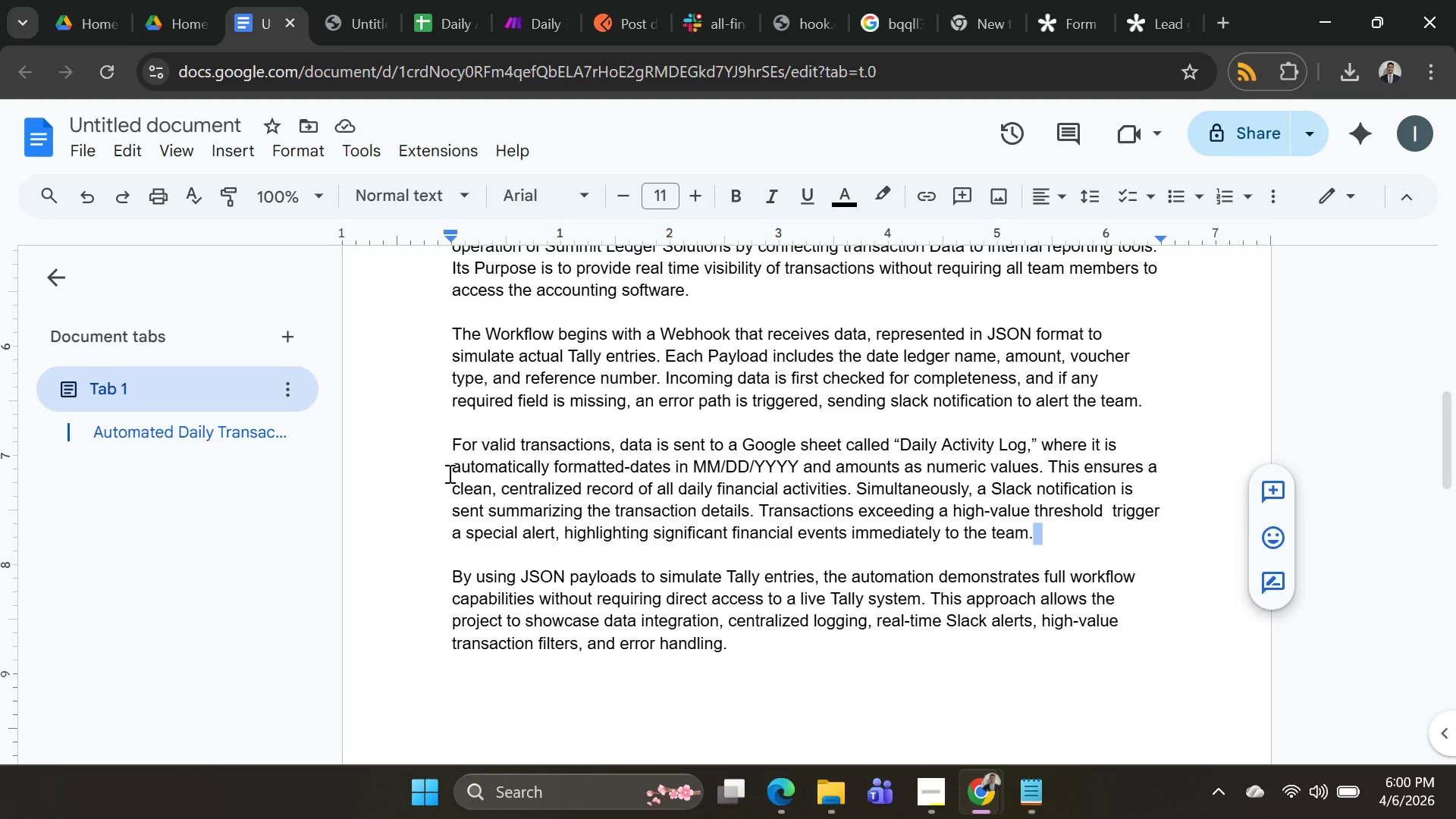 
left_click([492, 470])
 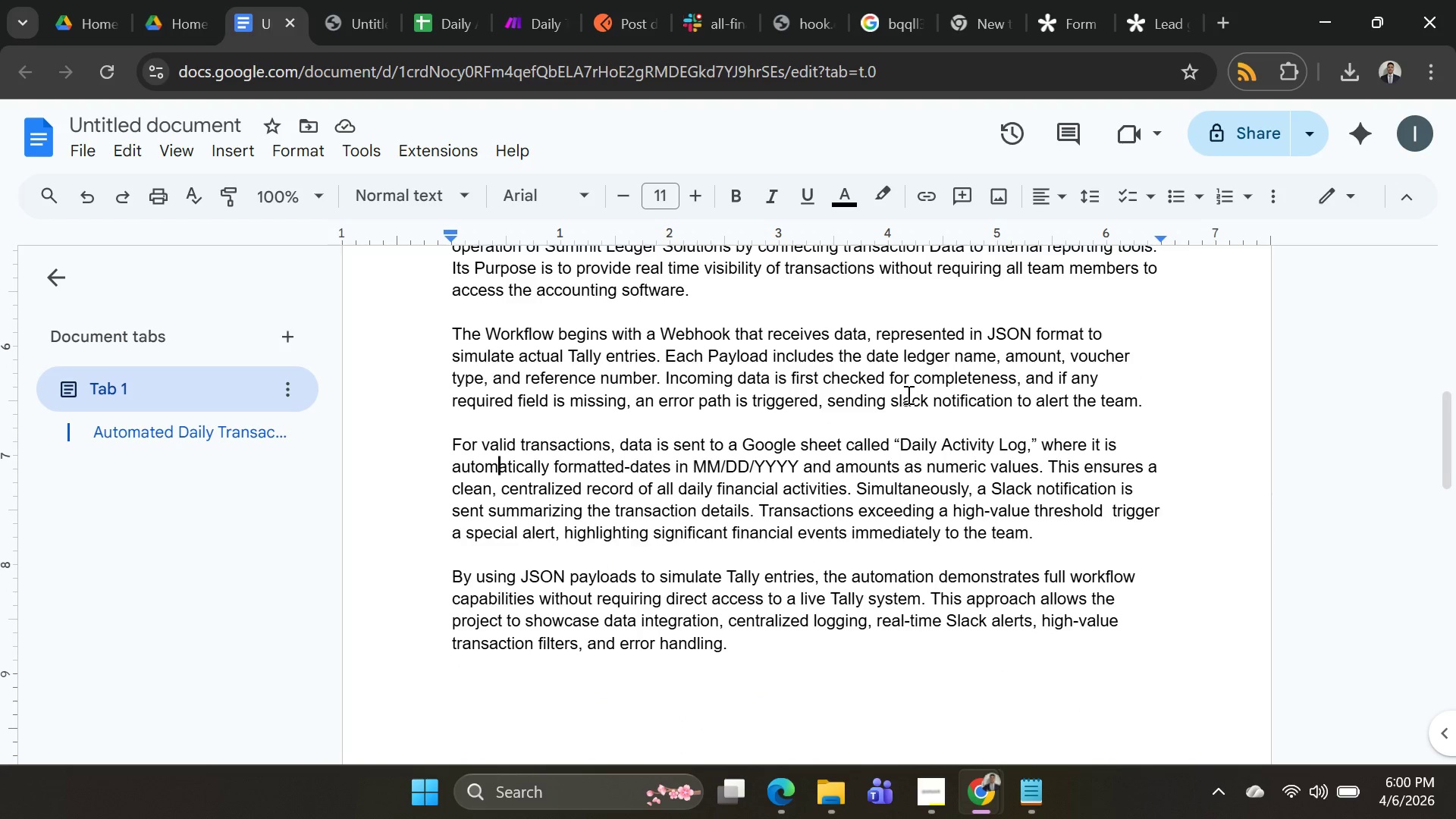 
wait(8.27)
 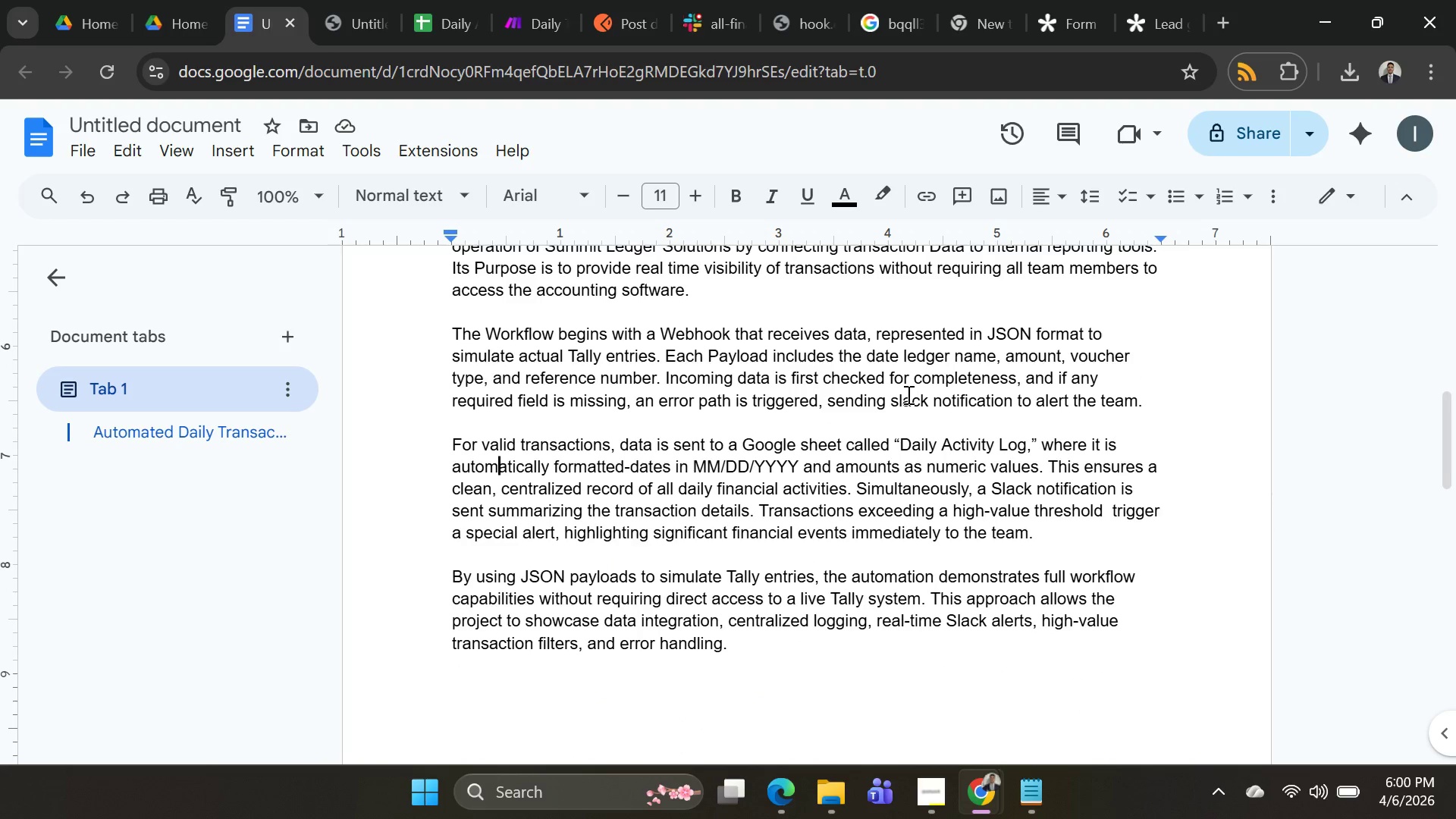 
scroll: coordinate [906, 360], scroll_direction: up, amount: 1.0
 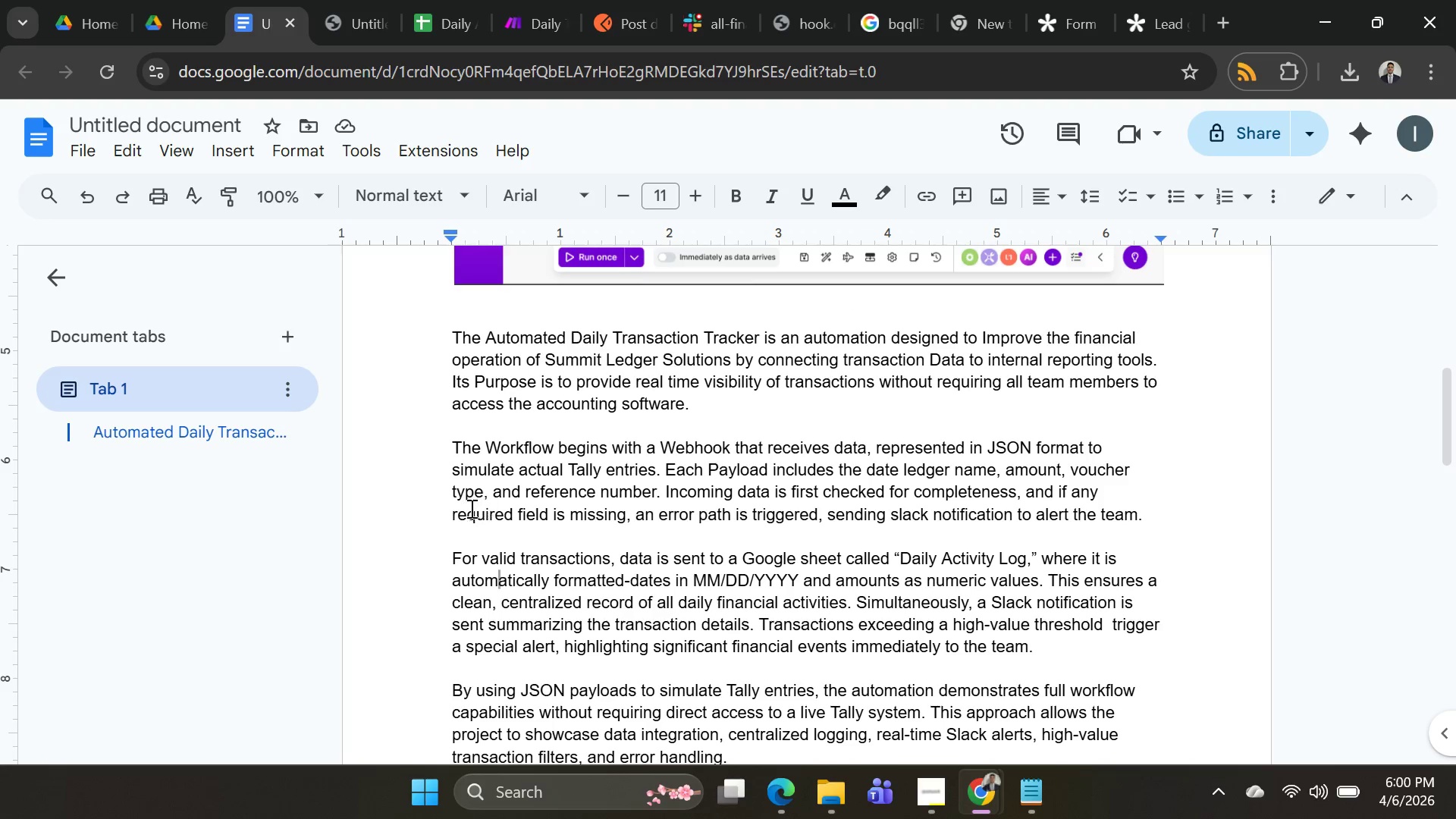 
scroll: coordinate [591, 524], scroll_direction: down, amount: 1.0
 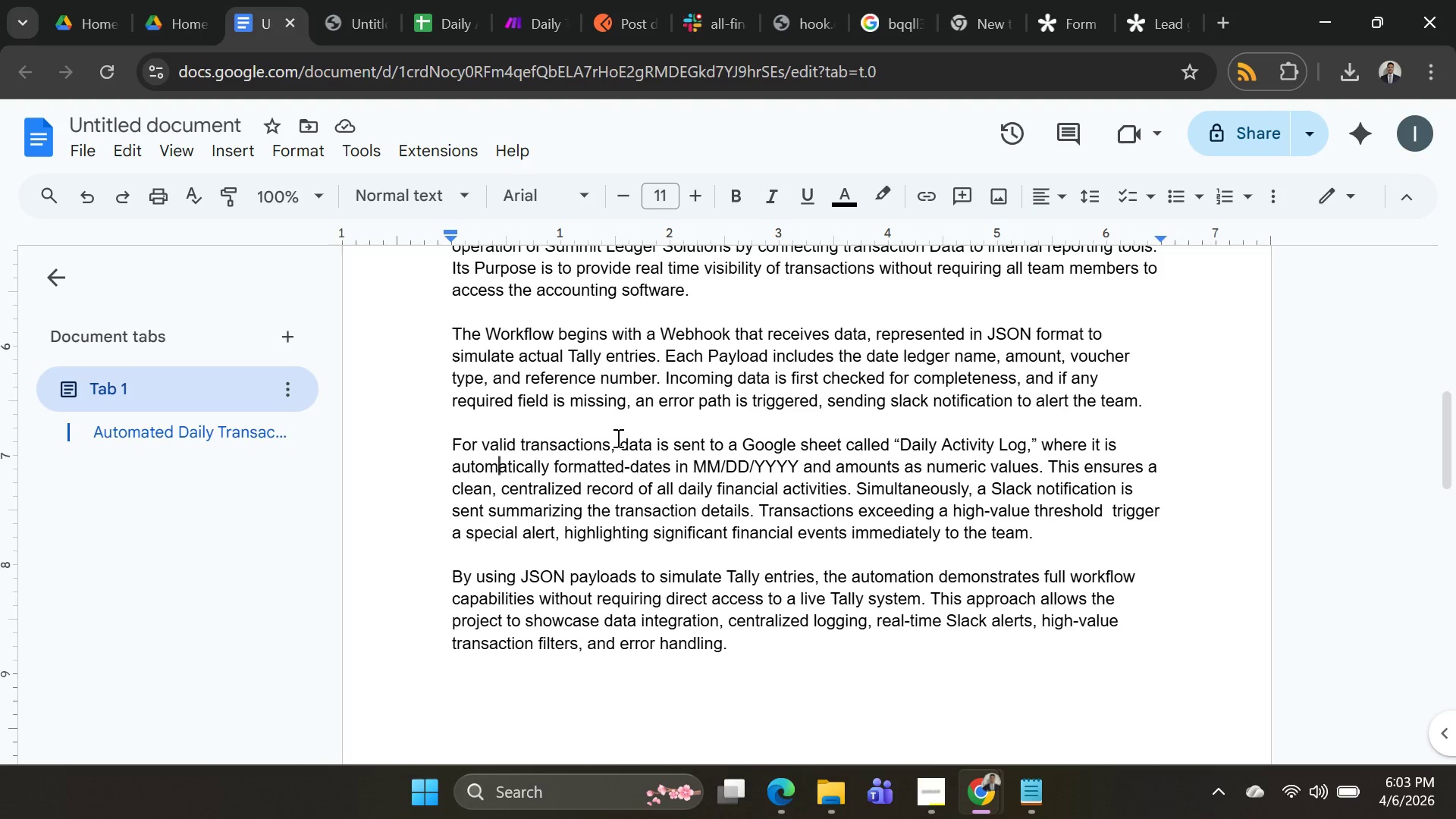 
wait(149.99)
 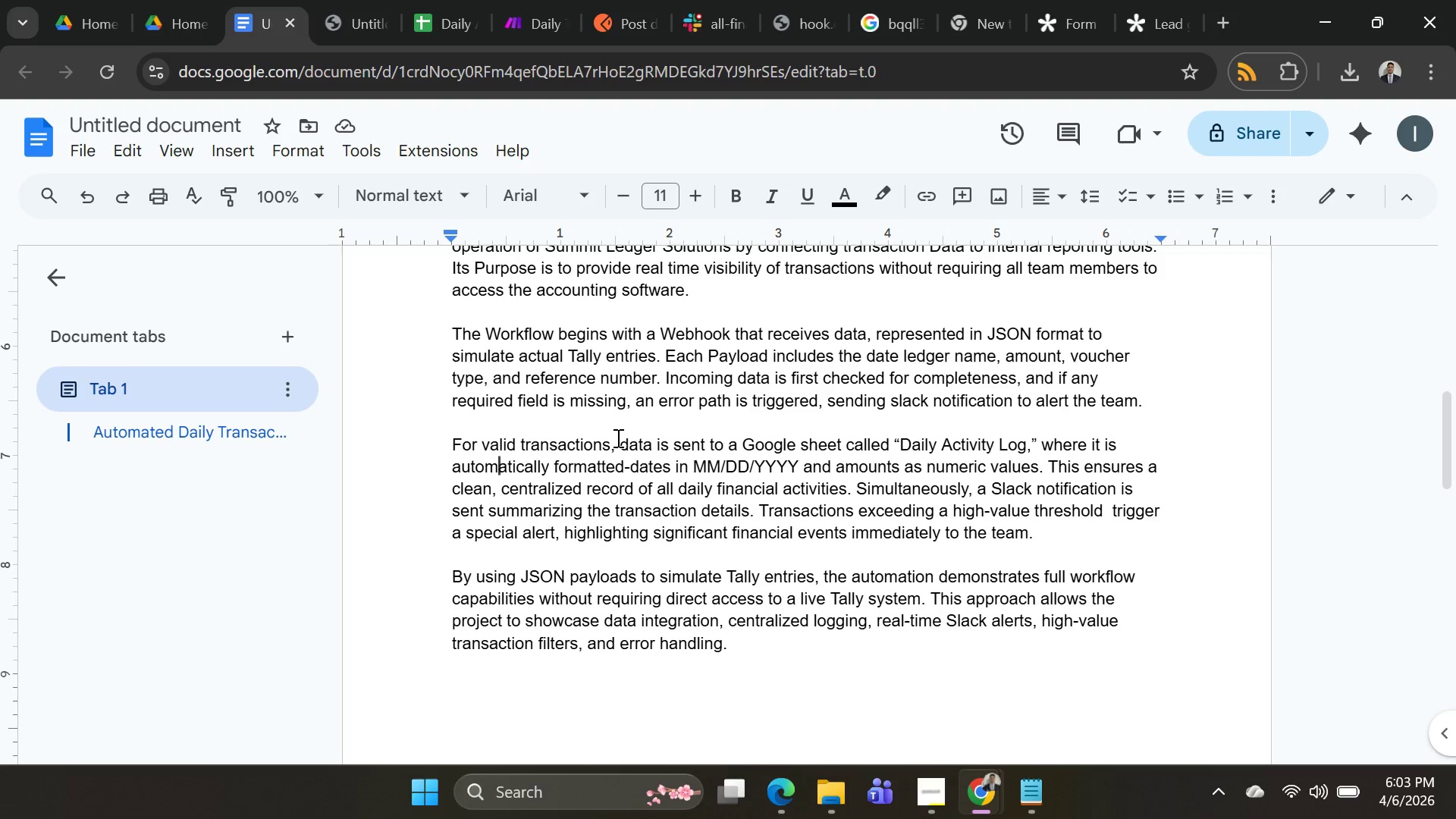 
scroll: coordinate [812, 428], scroll_direction: none, amount: 0.0
 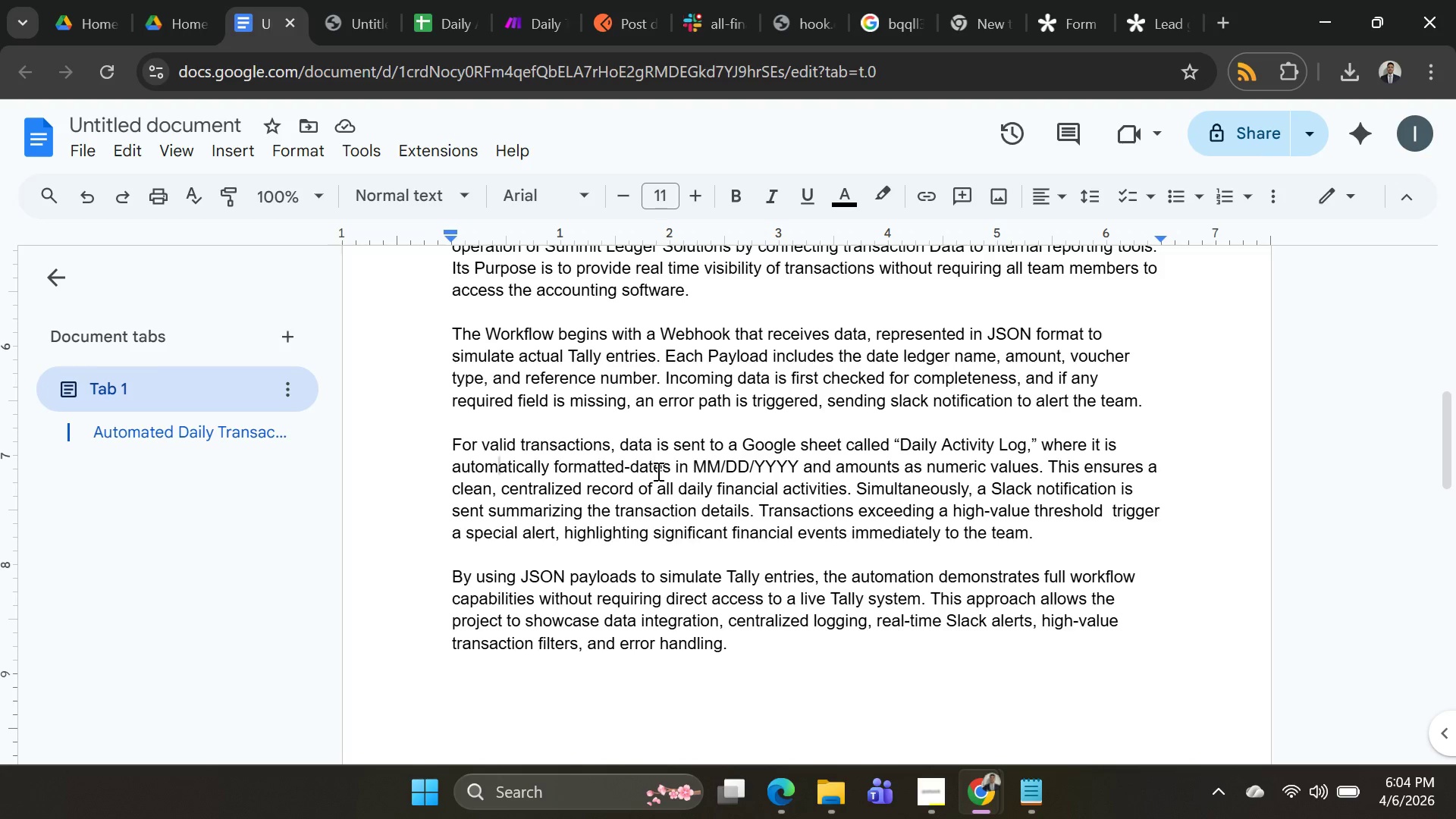 
wait(57.42)
 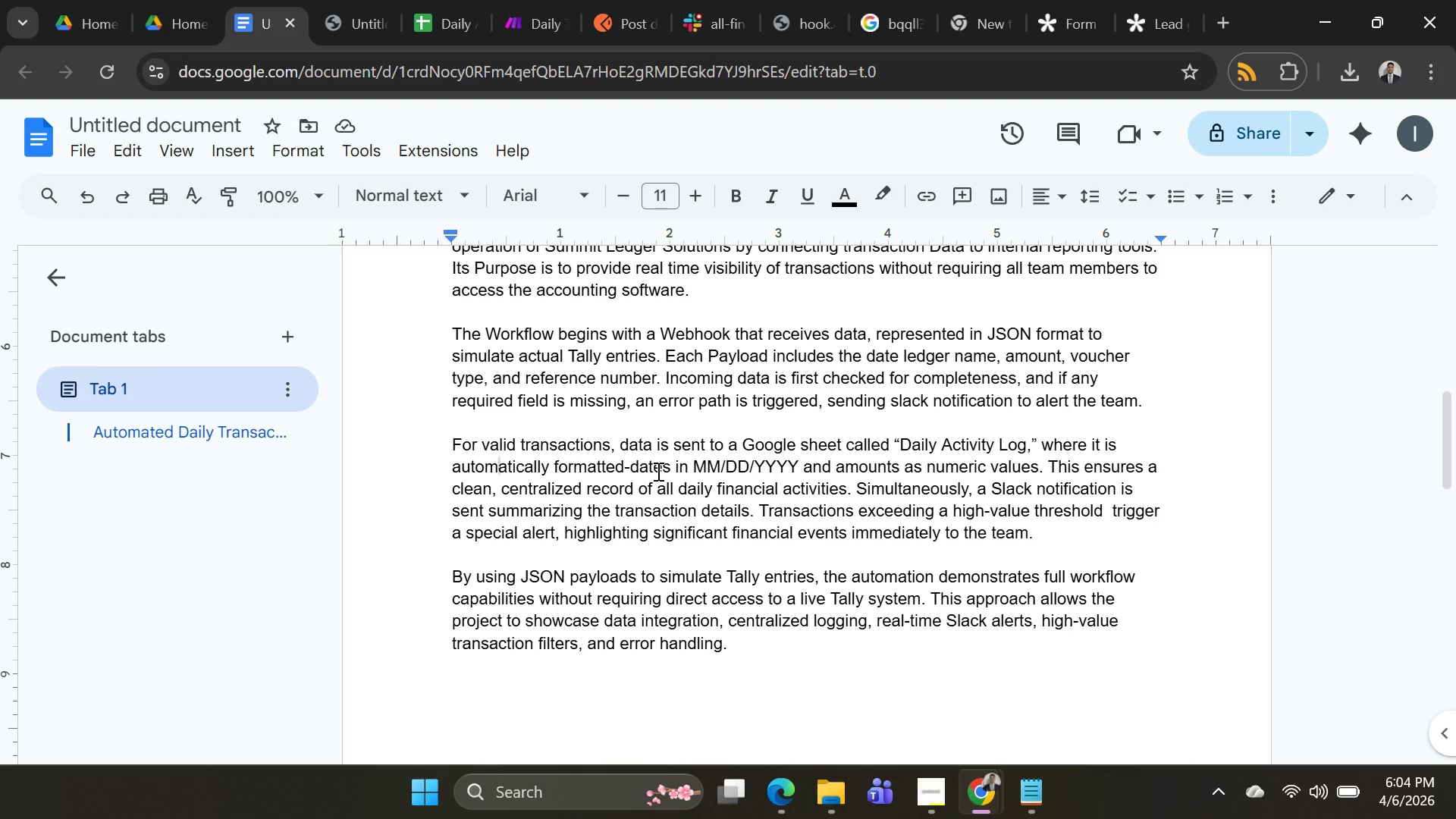 
scroll: coordinate [698, 435], scroll_direction: down, amount: 4.0
 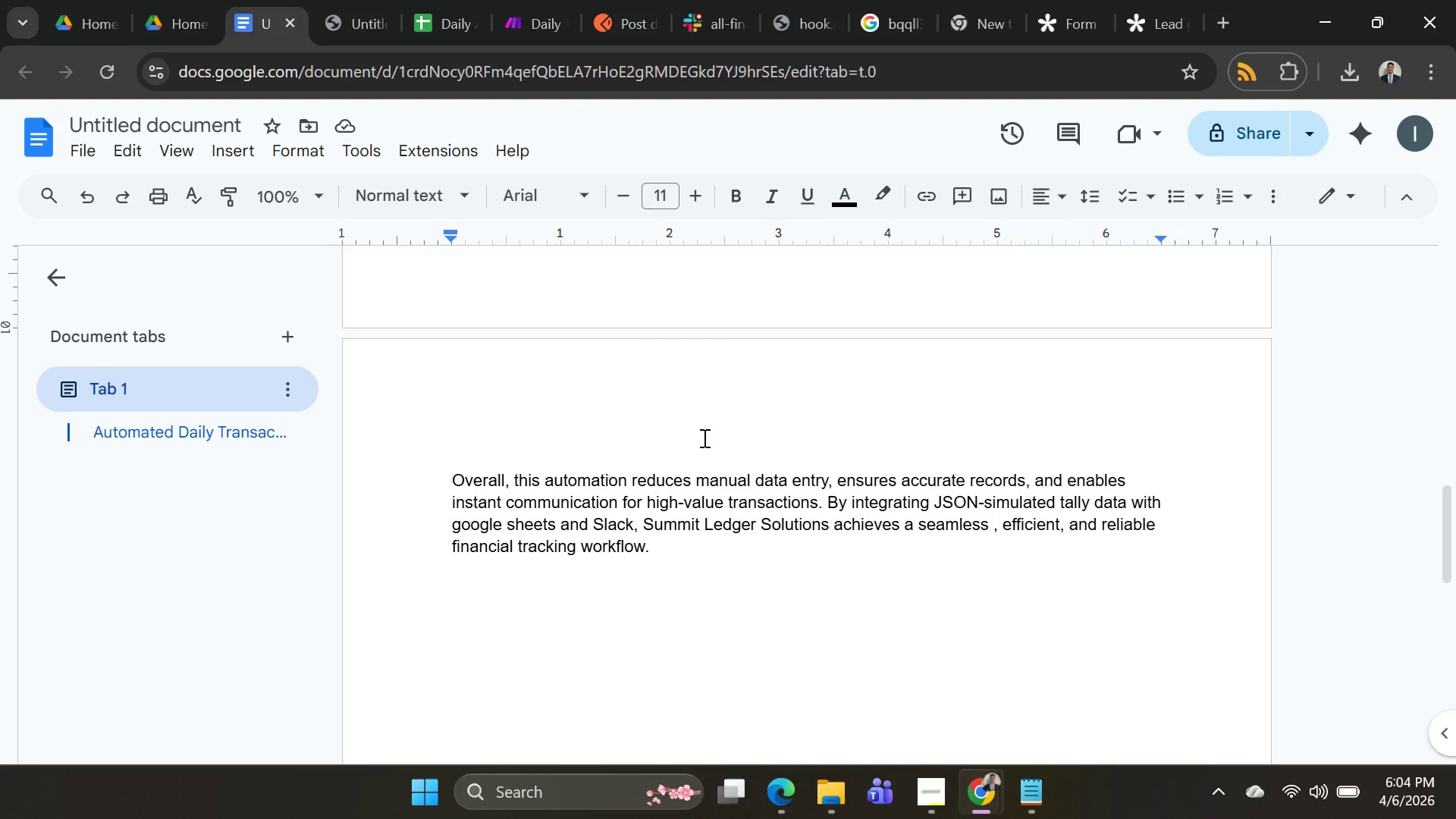 
wait(18.62)
 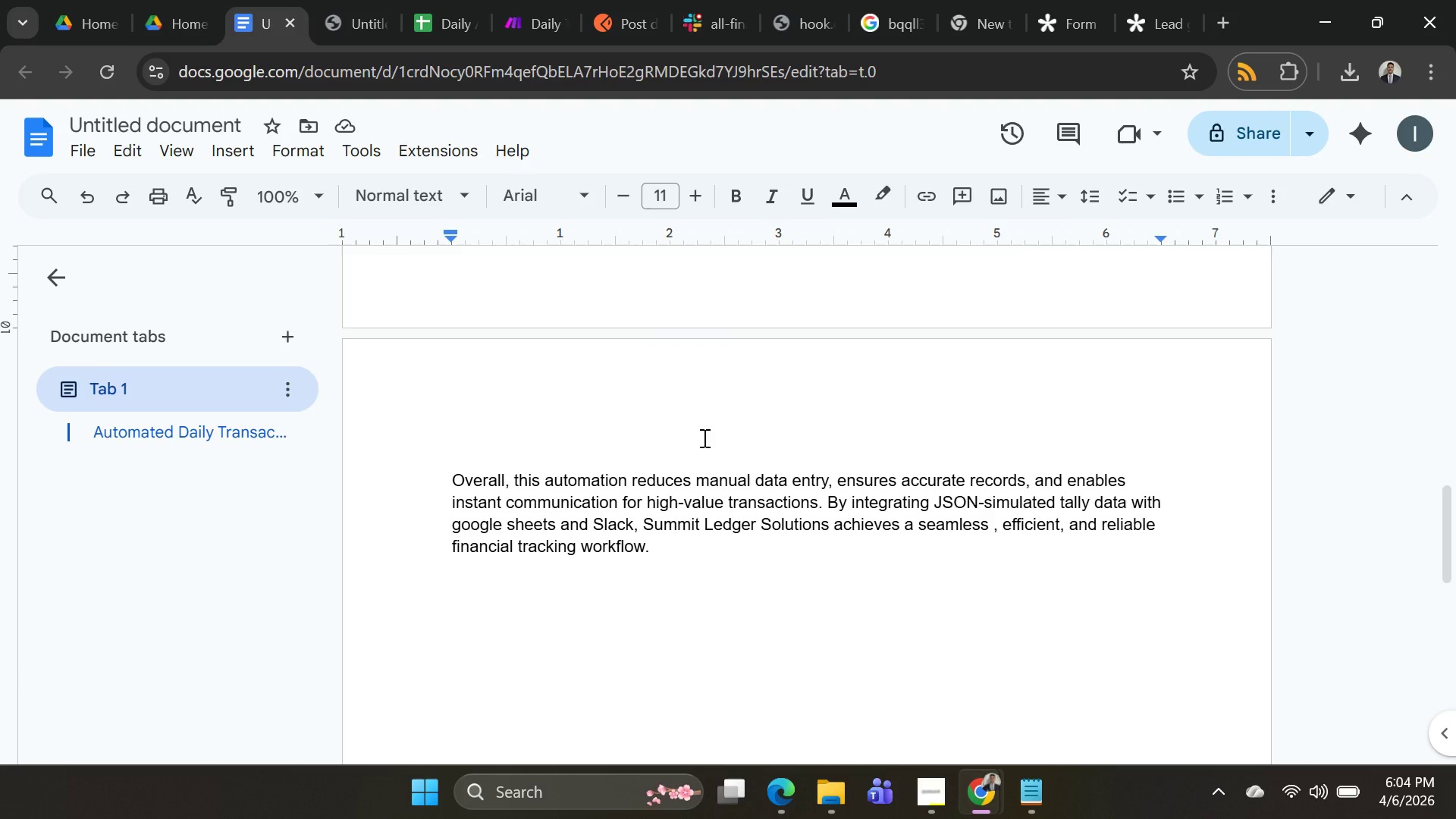 
scroll: coordinate [743, 468], scroll_direction: up, amount: 18.0
 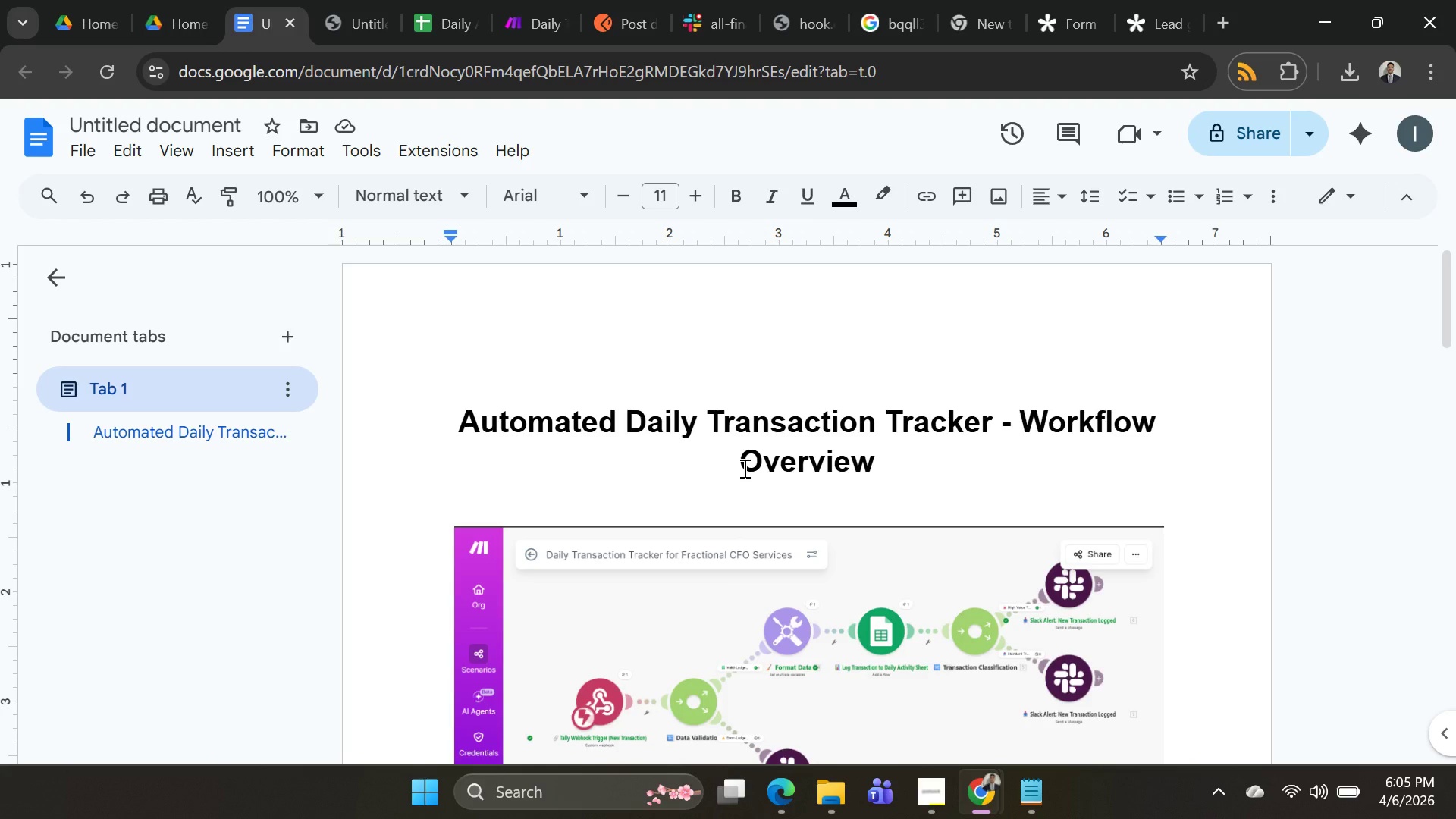 